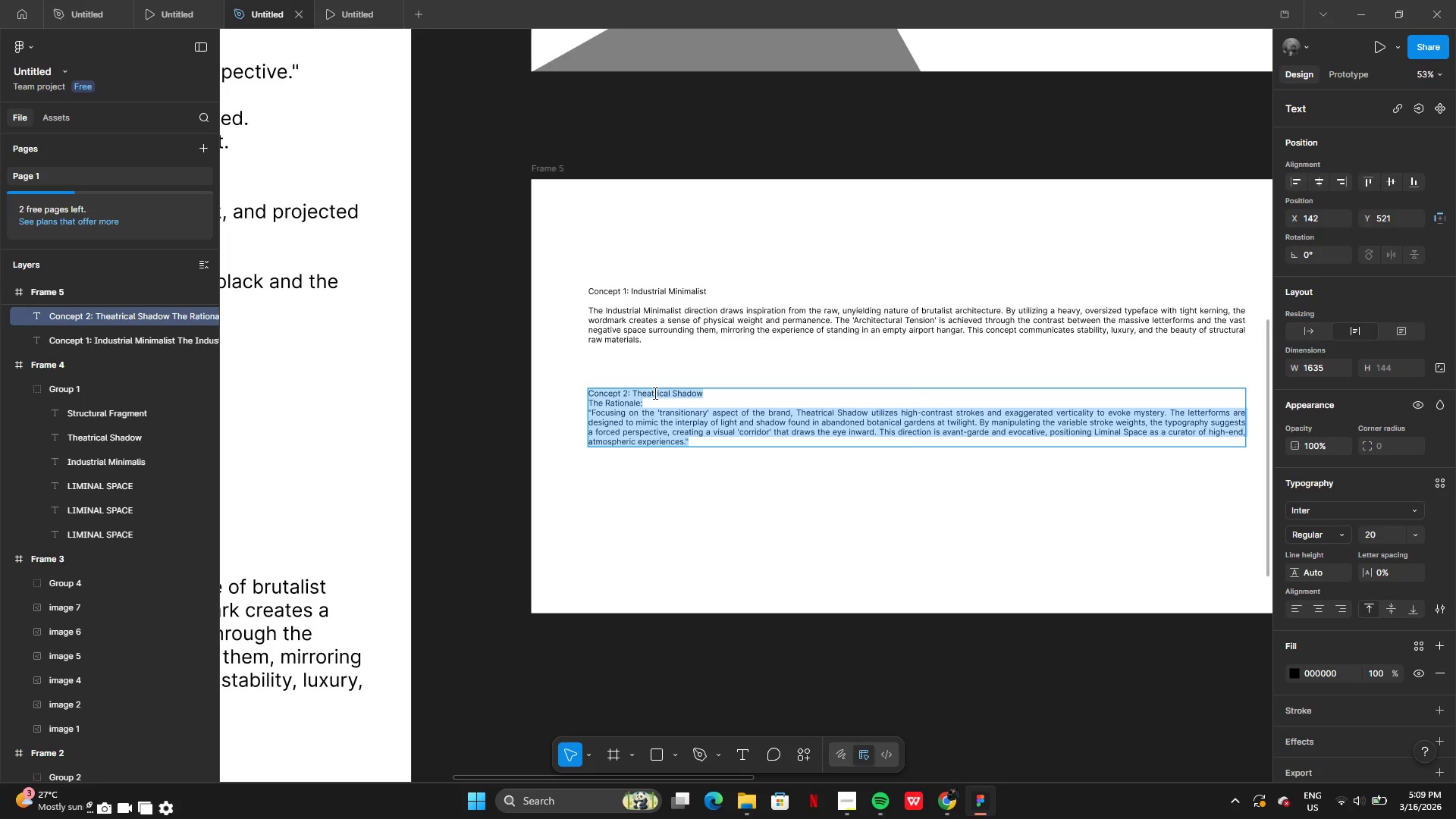 
left_click([654, 393])
 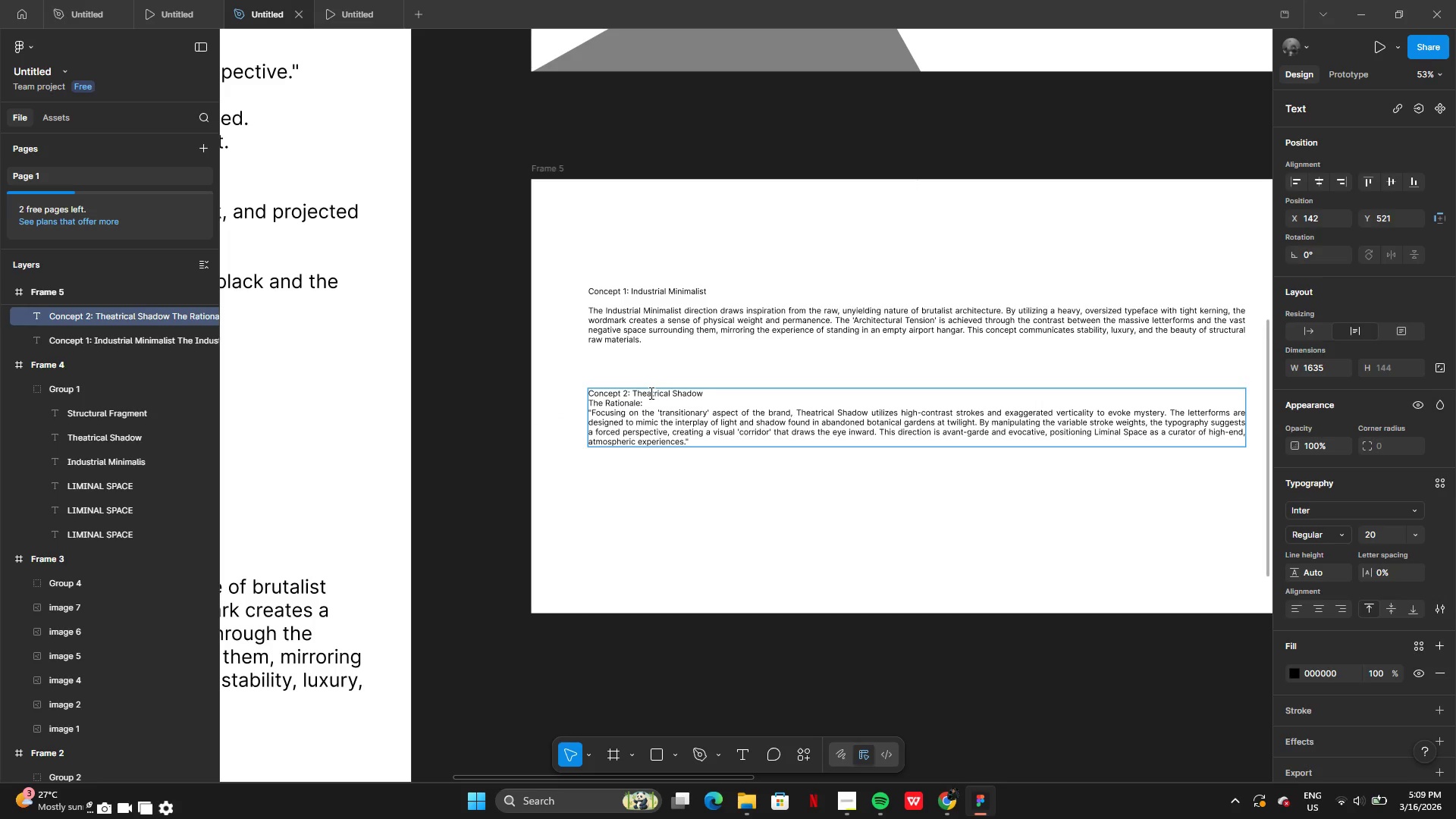 
key(ArrowDown)
 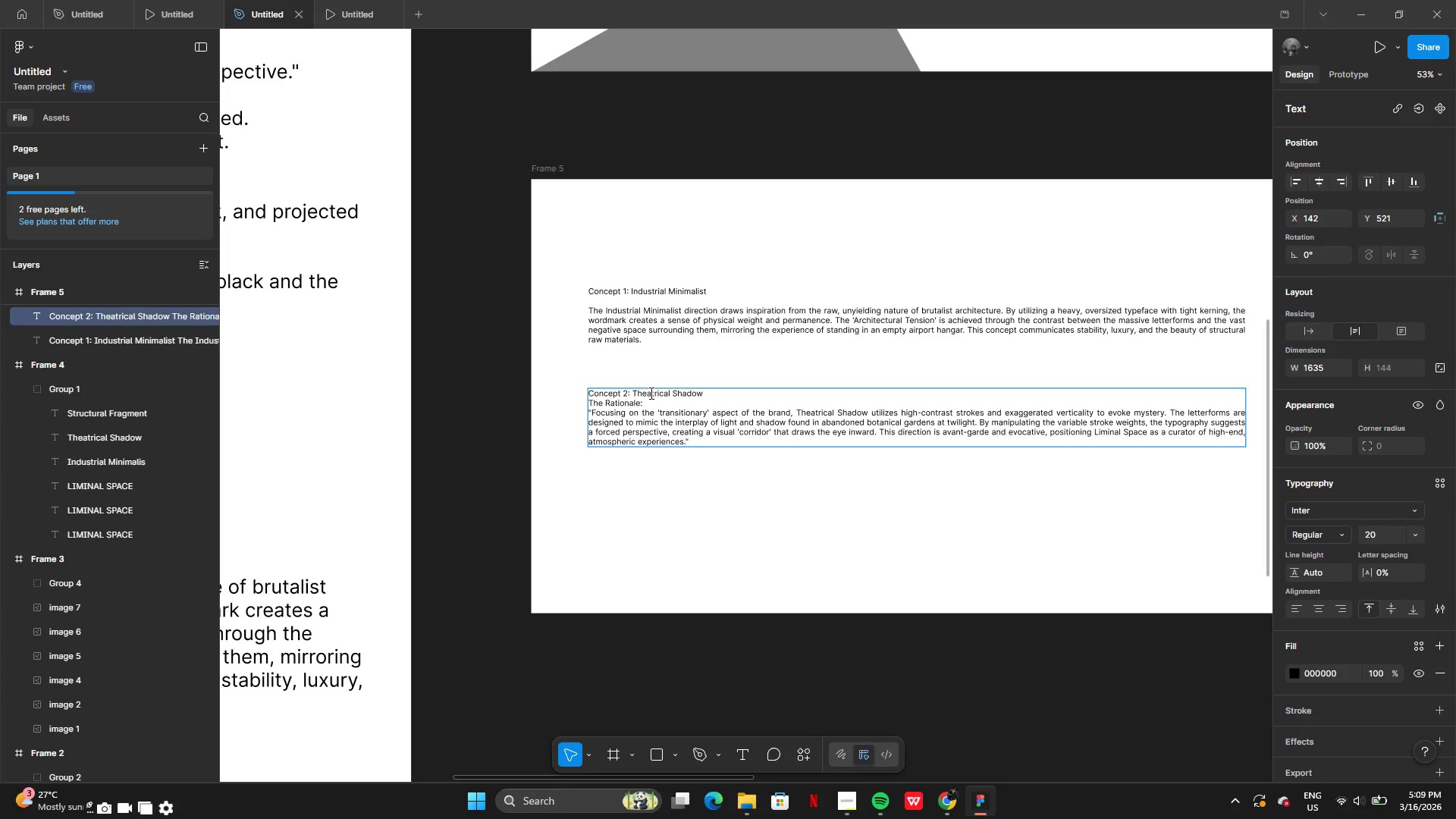 
key(Backspace)
 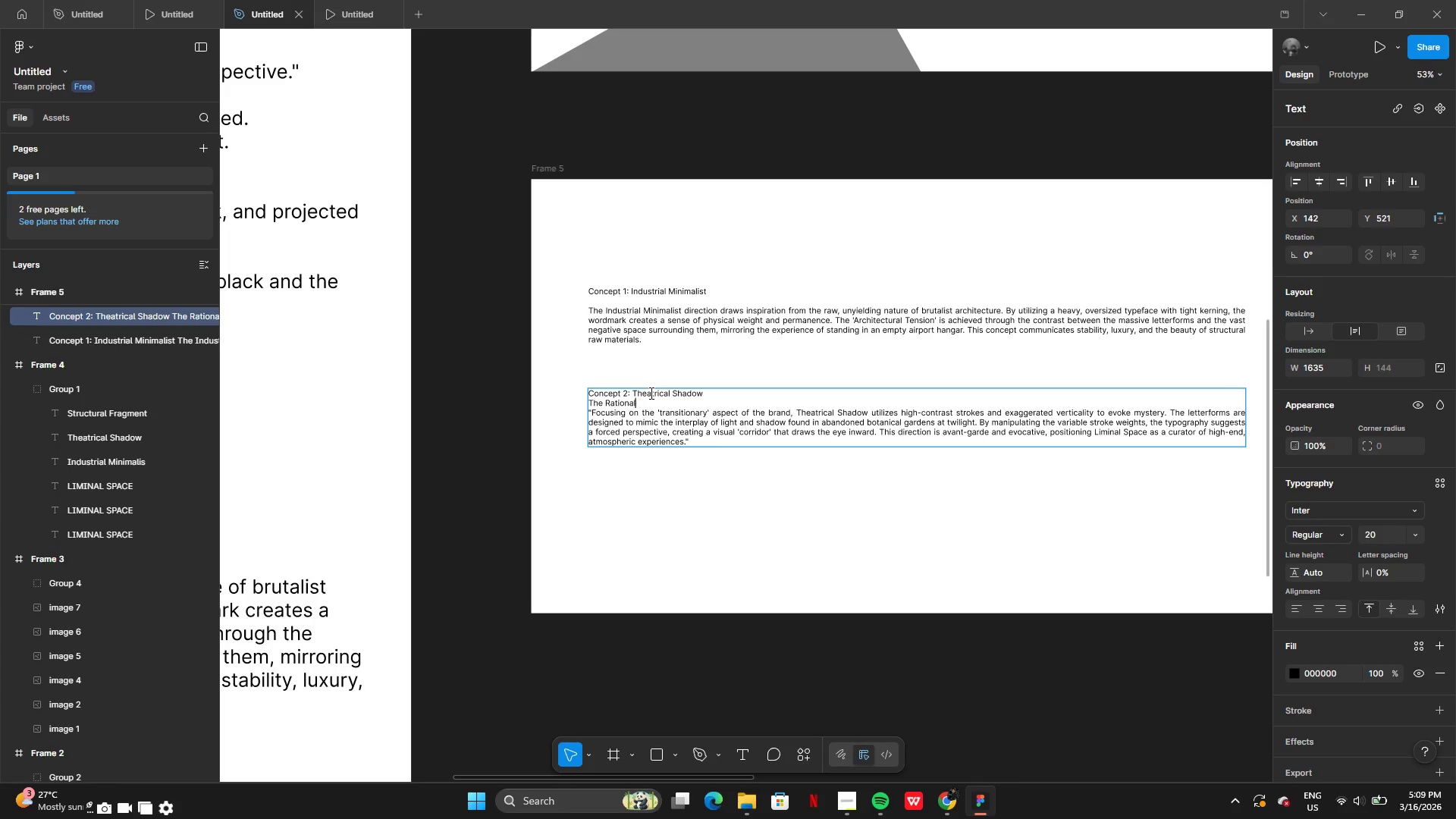 
key(Backspace)
 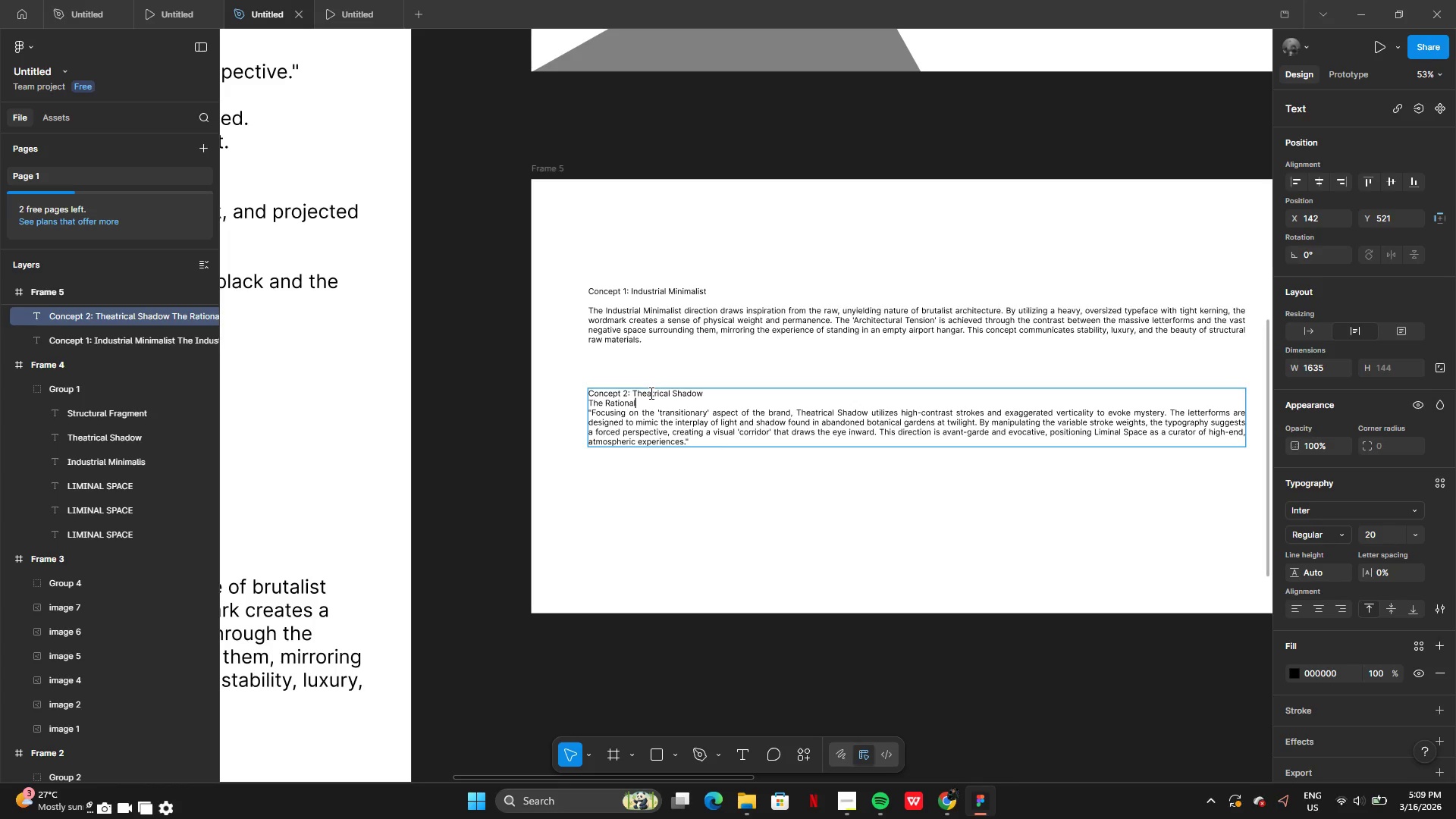 
key(Backspace)
 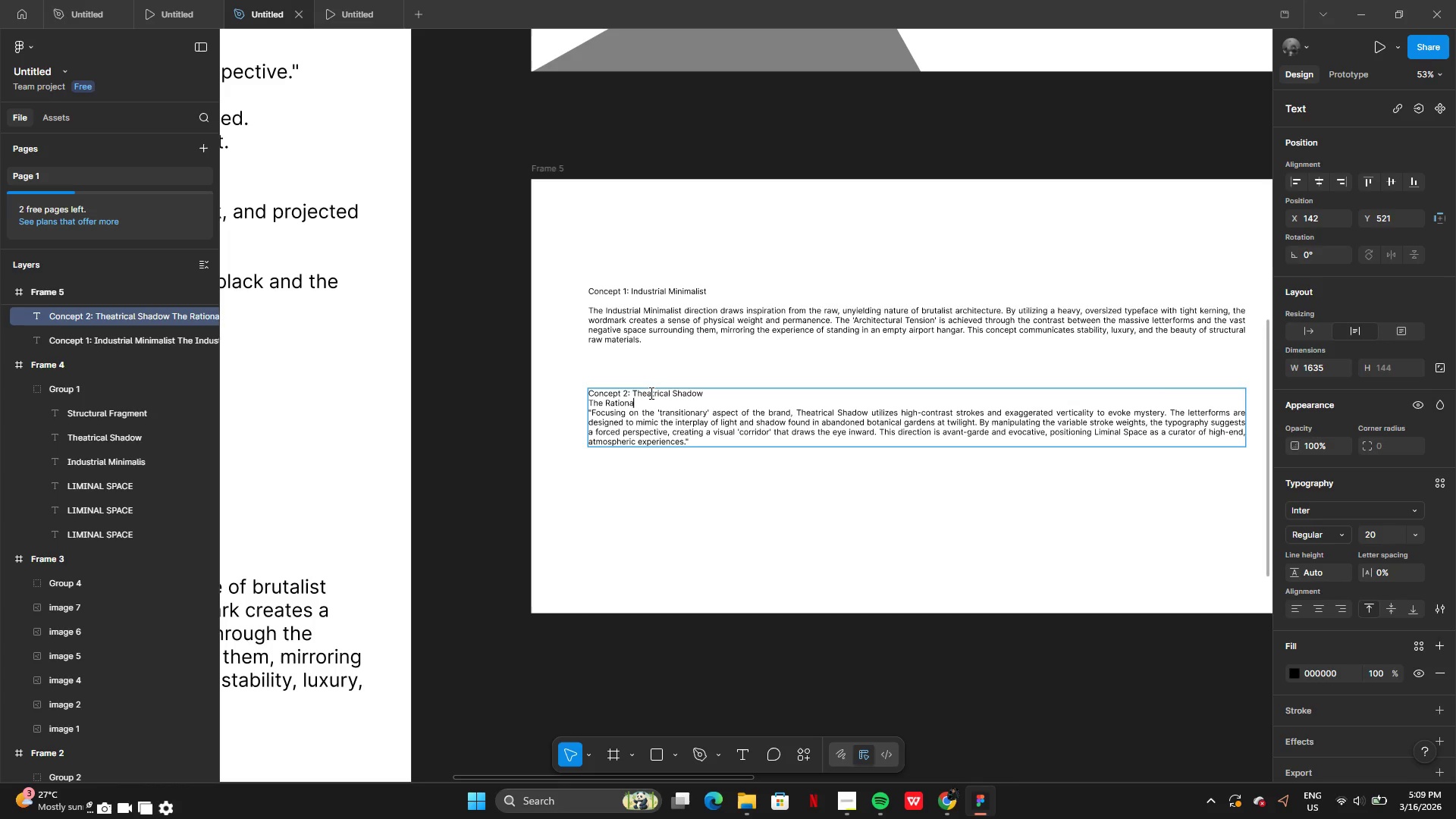 
key(Backspace)
 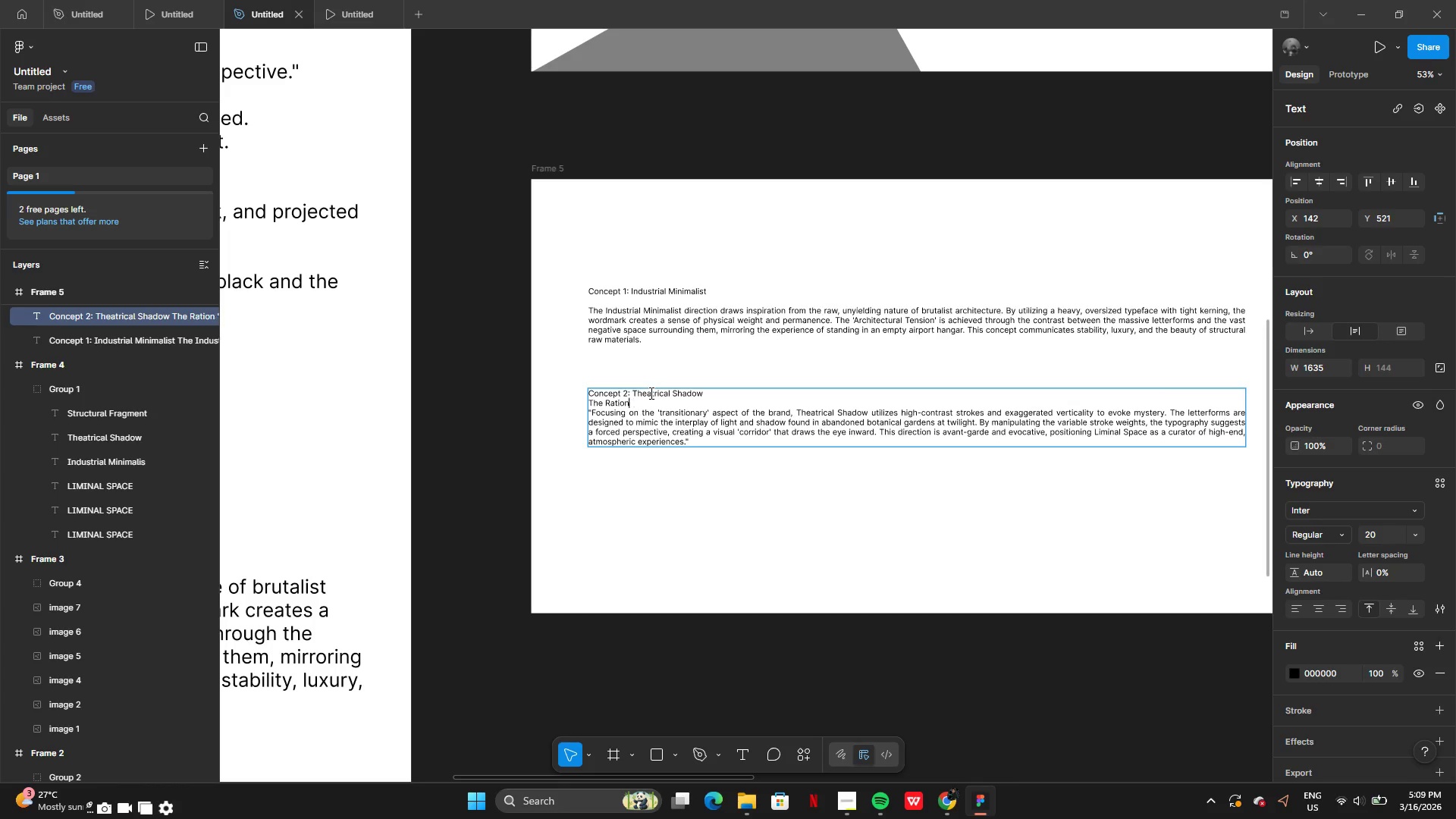 
key(Backspace)
 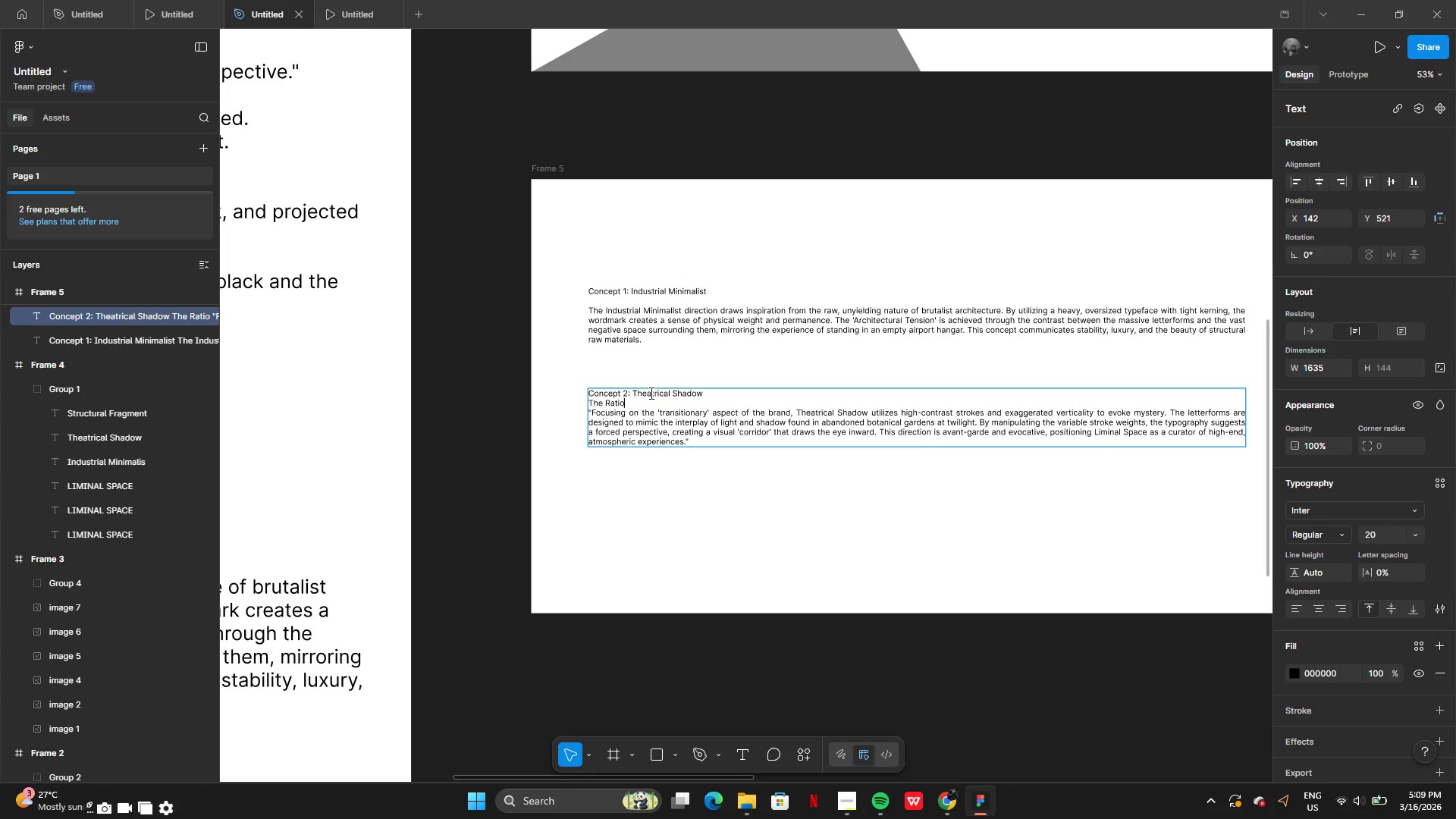 
key(Backspace)
 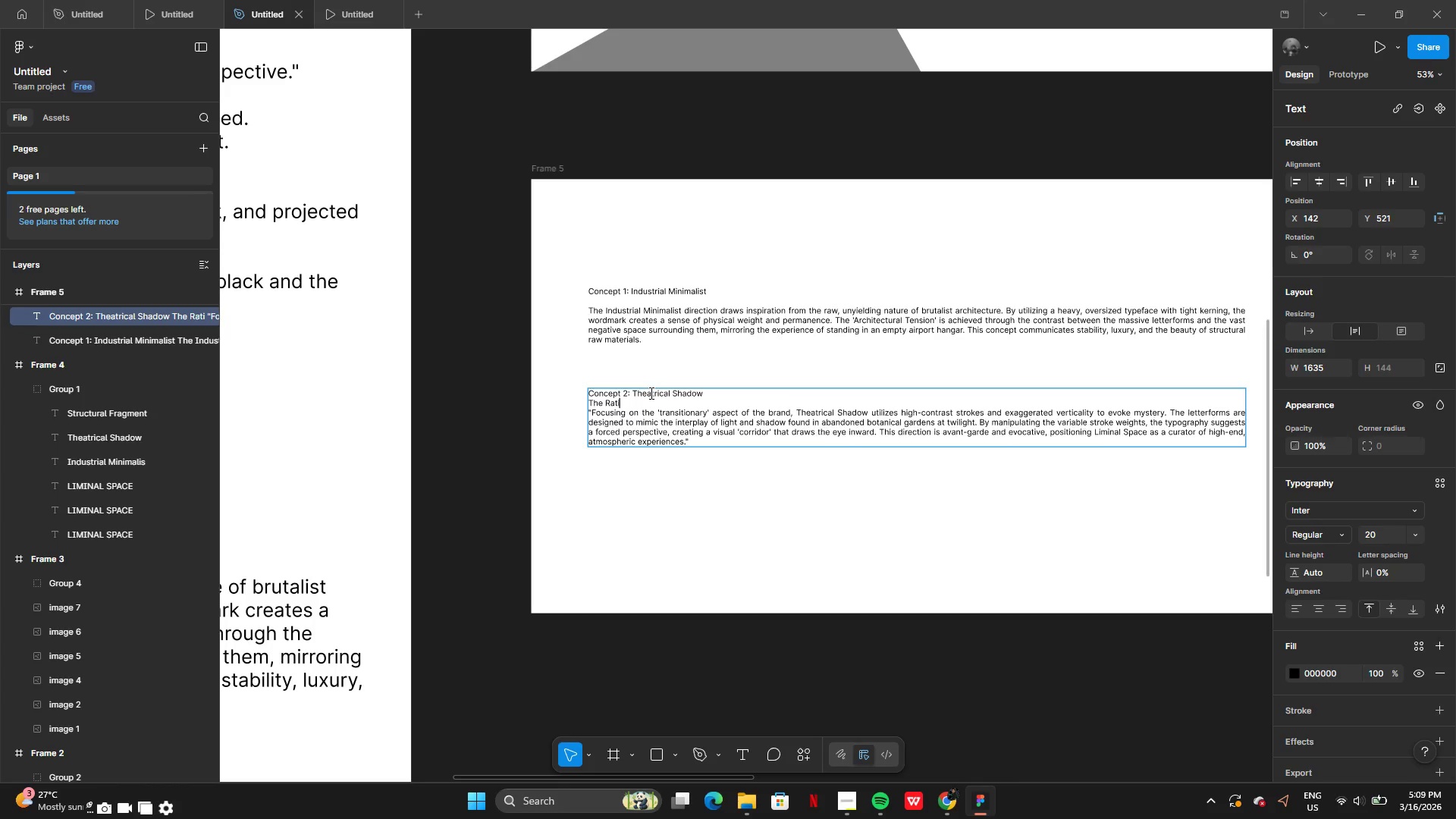 
key(Backspace)
 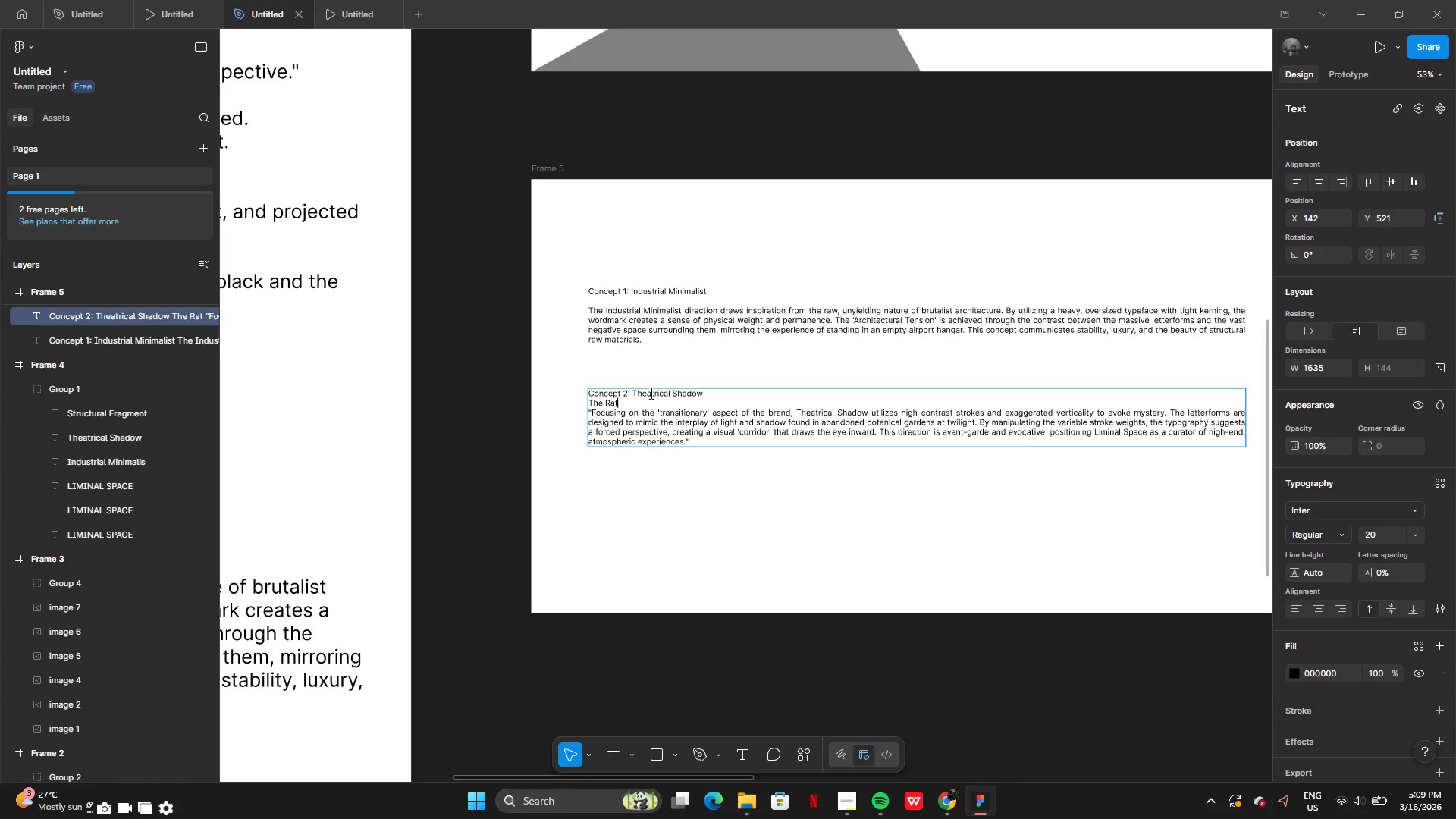 
key(Backspace)
 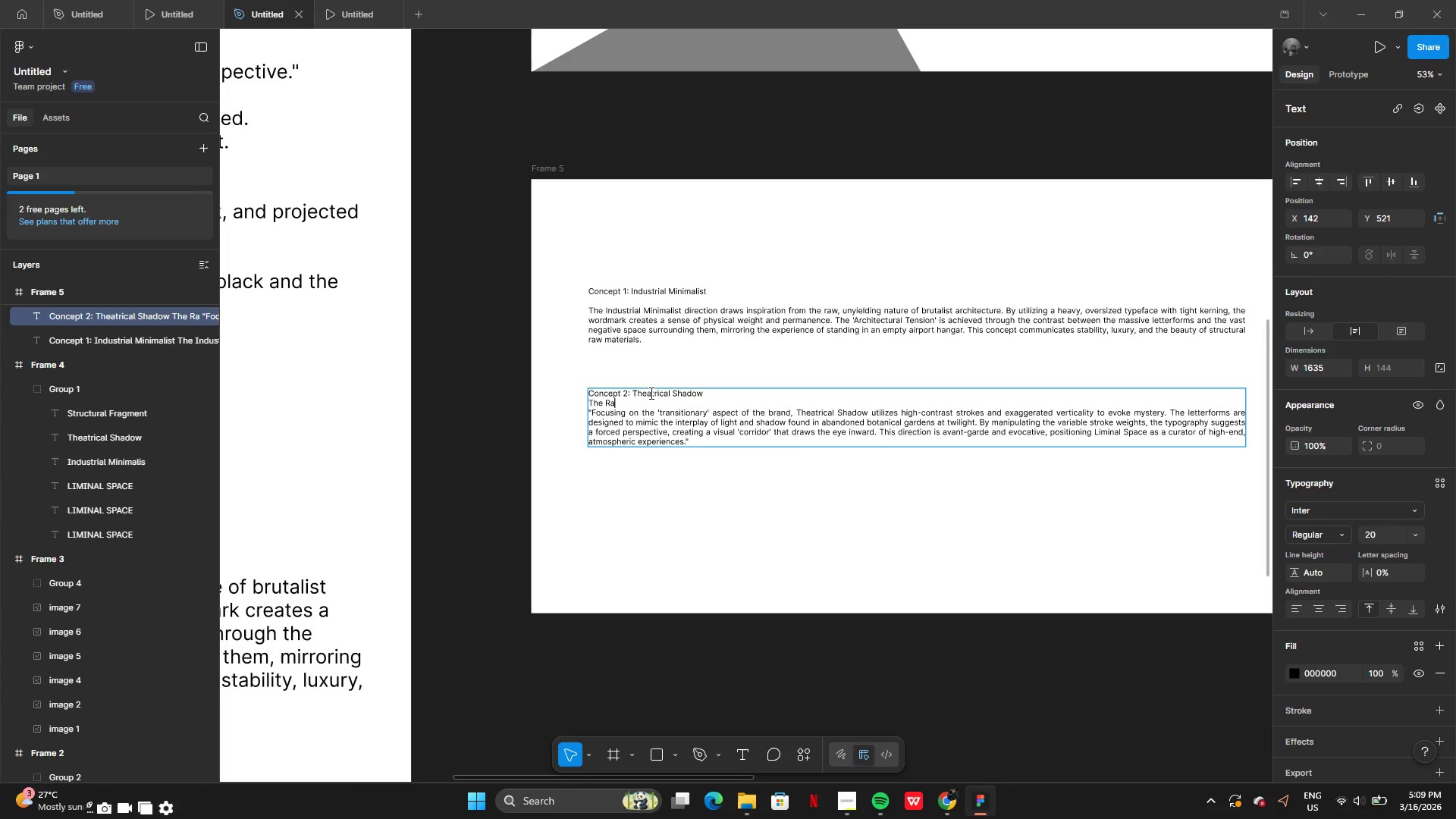 
key(Backspace)
 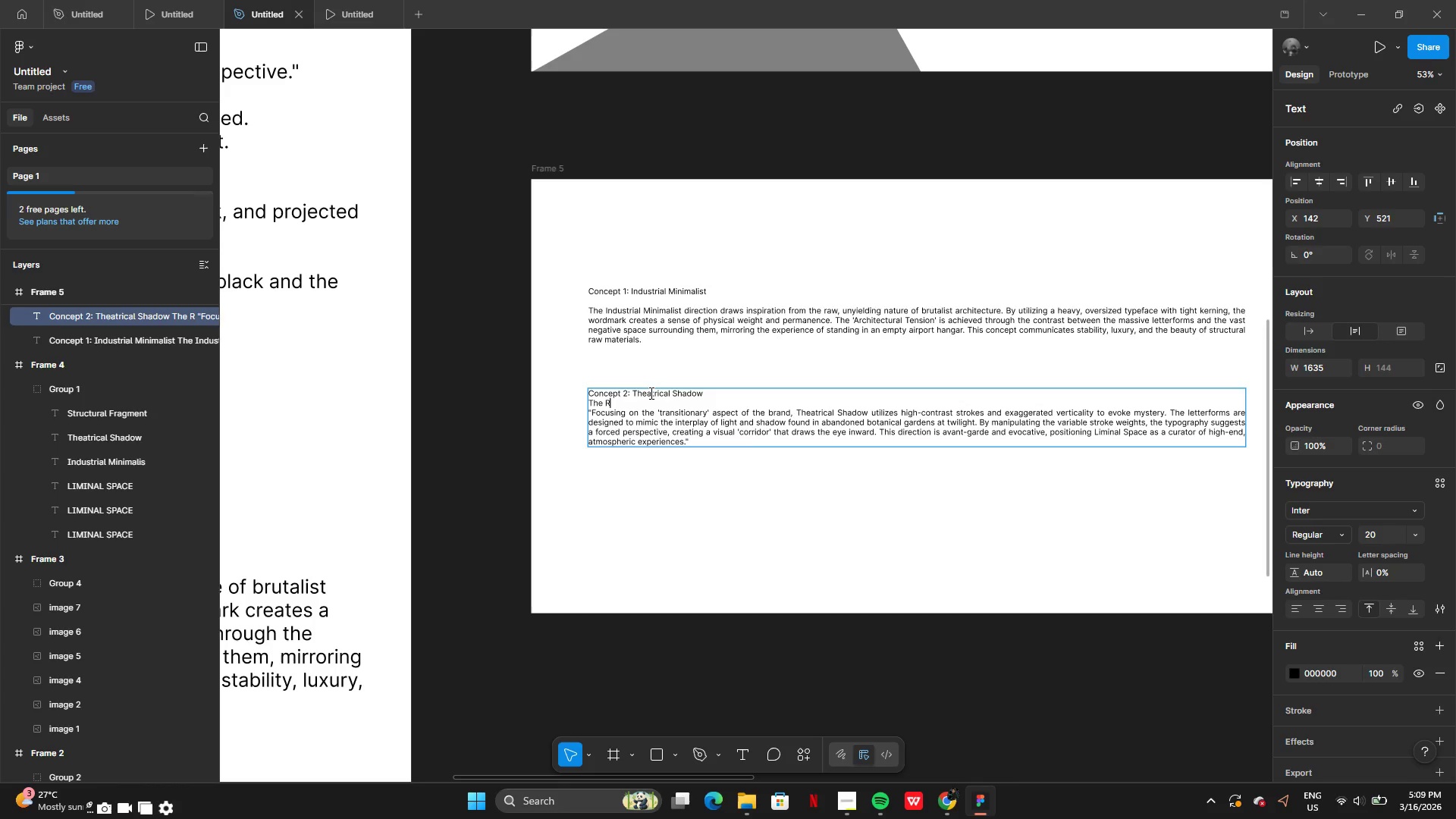 
key(Backspace)
 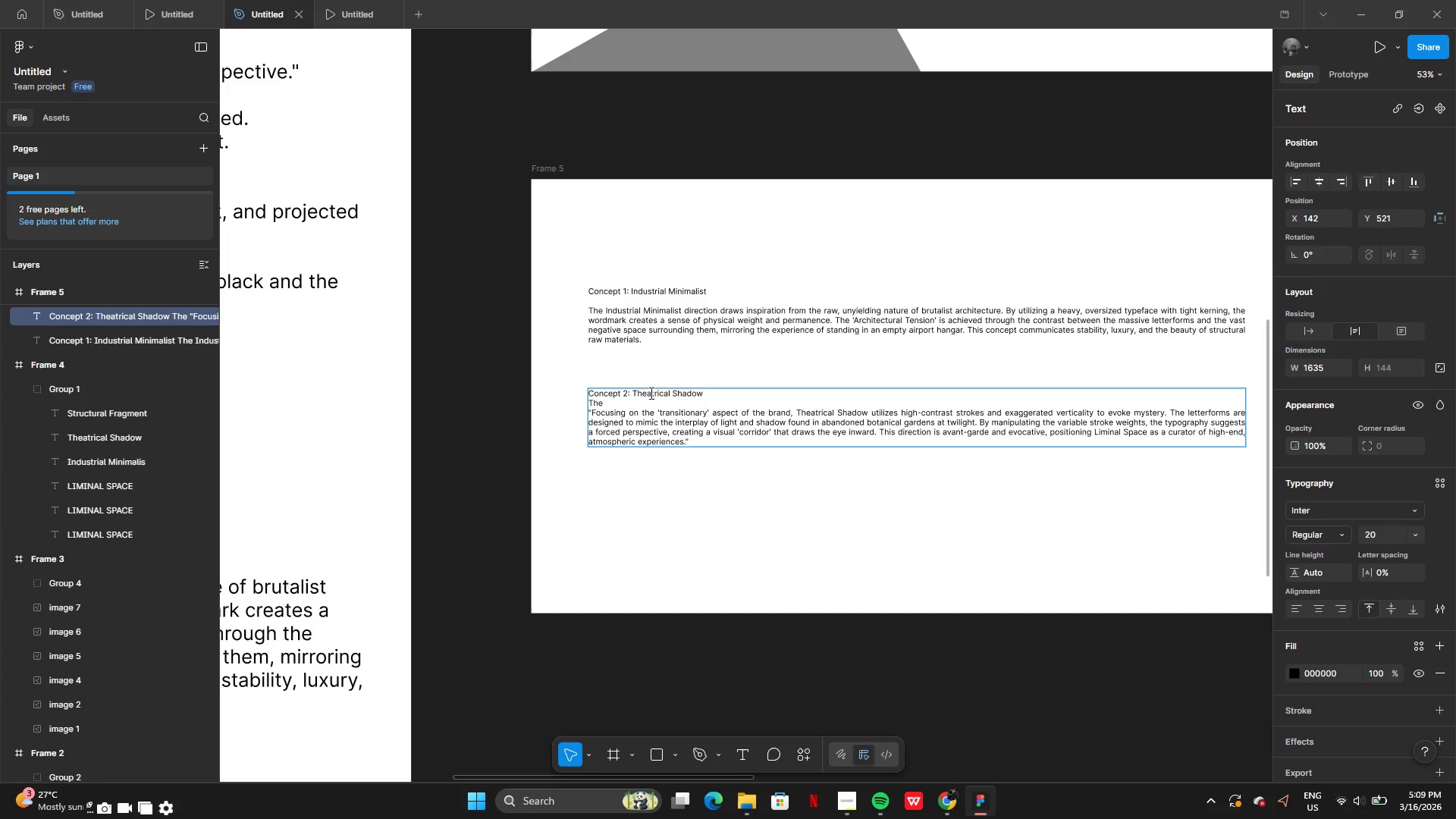 
key(Backspace)
 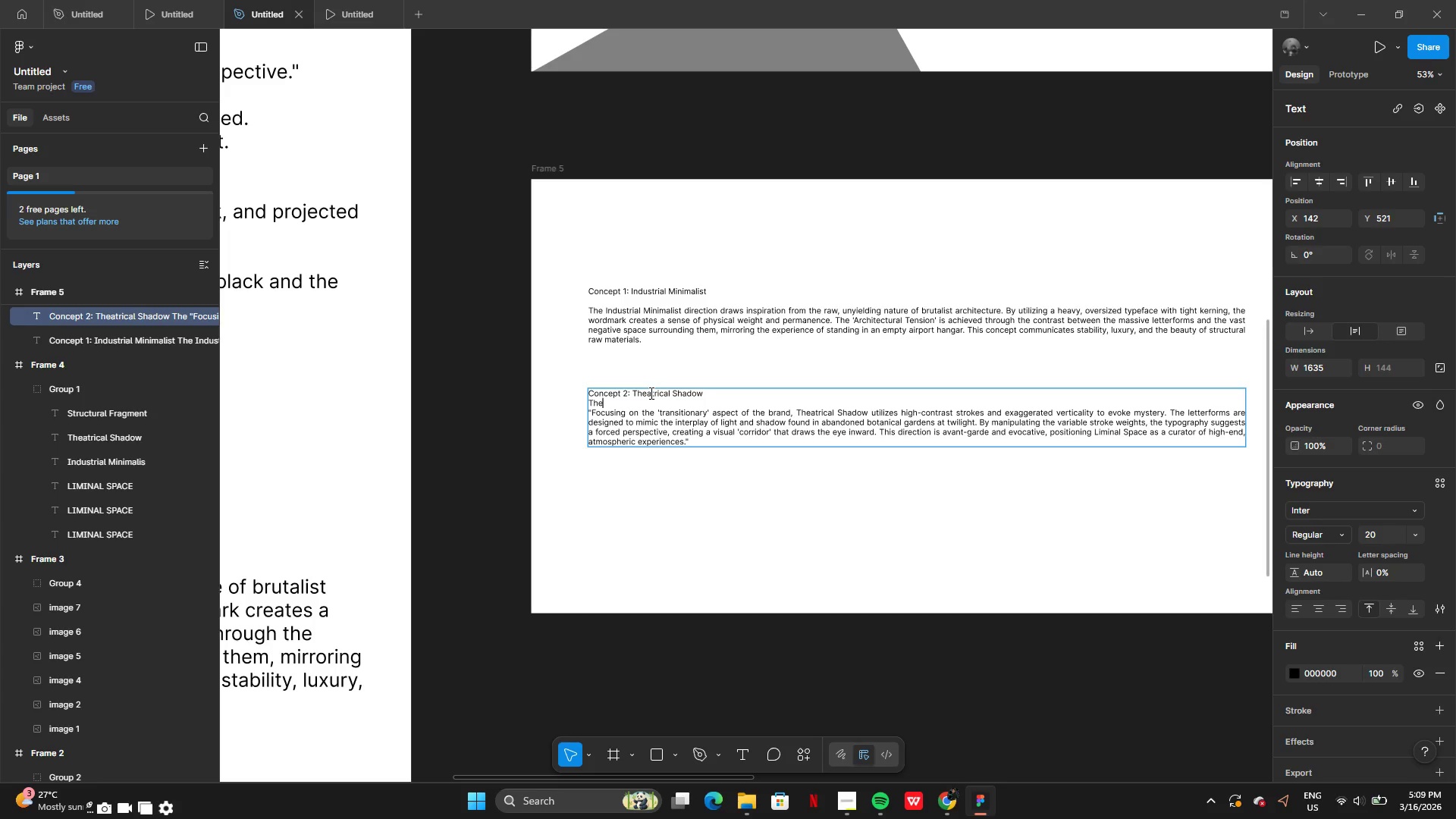 
key(Backspace)
 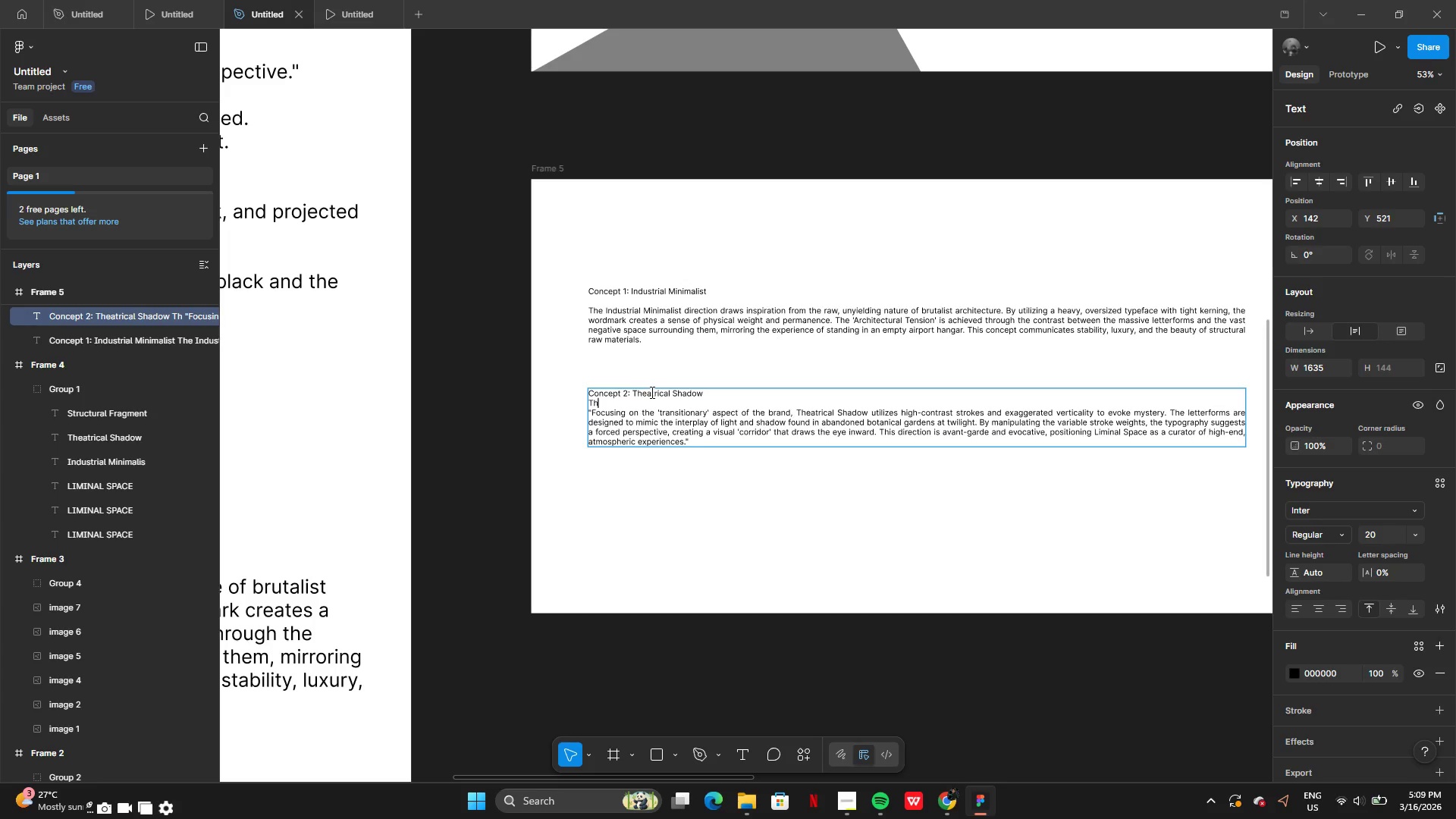 
key(Backspace)
 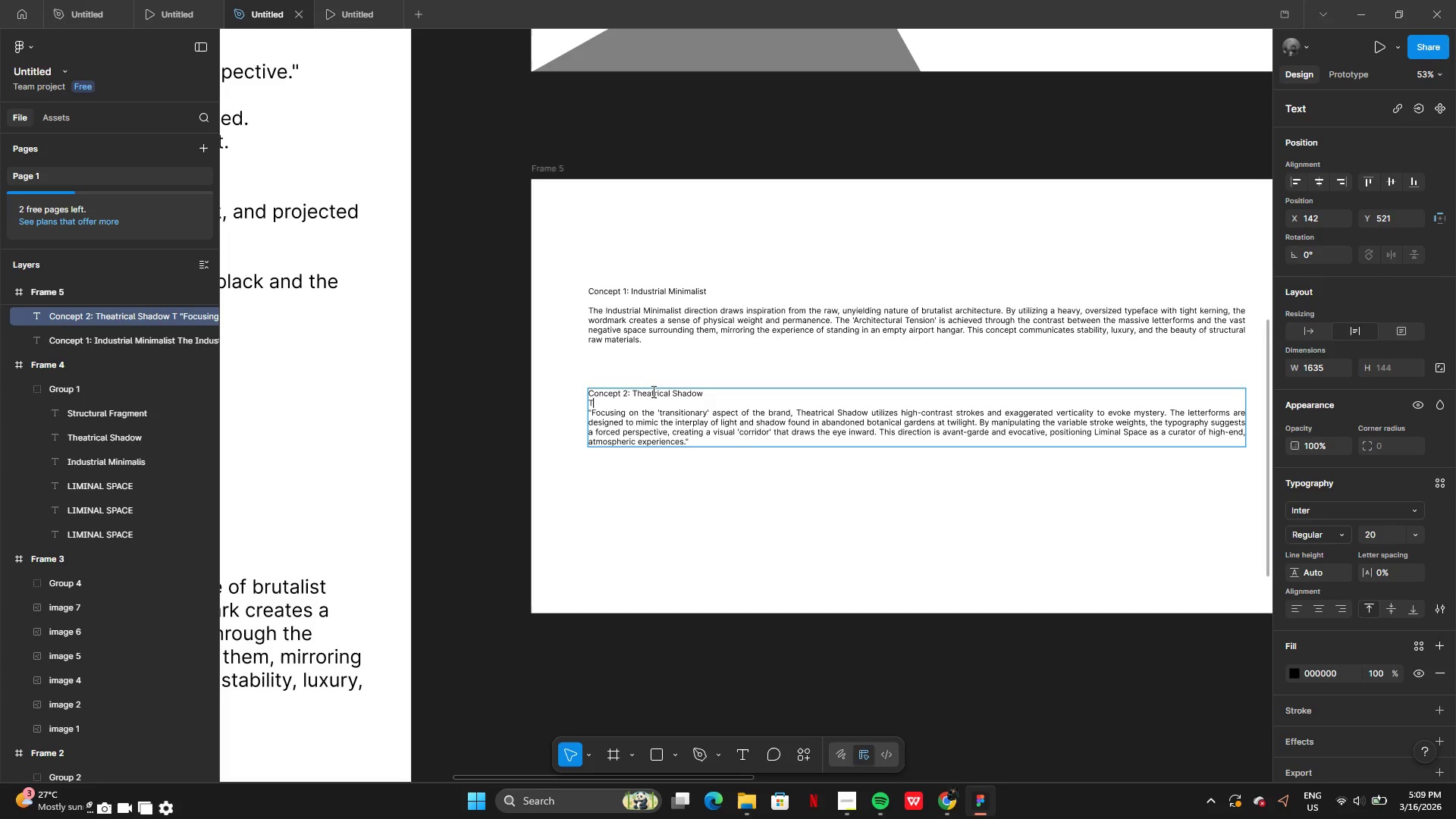 
key(Backspace)
 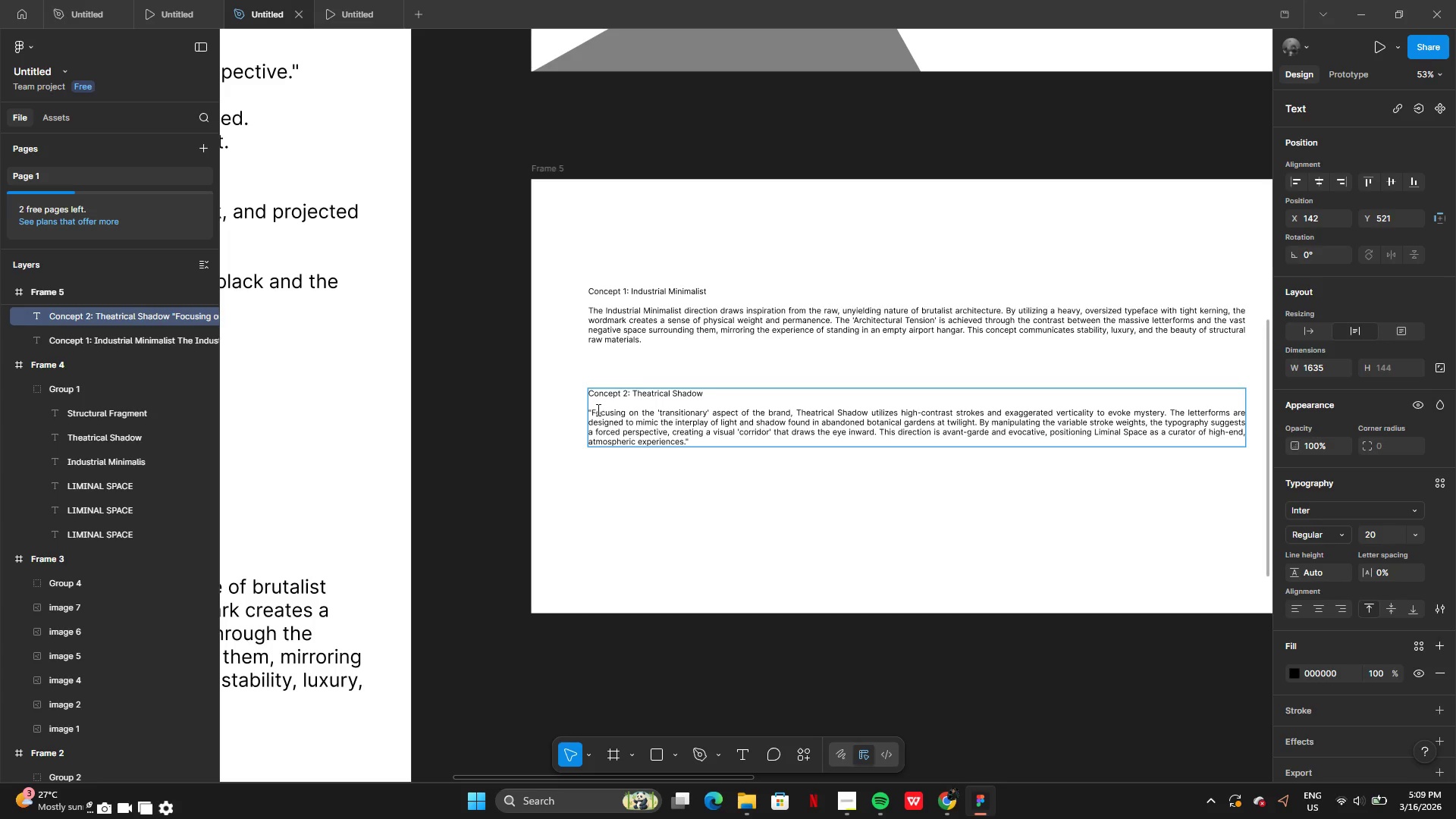 
left_click([596, 410])
 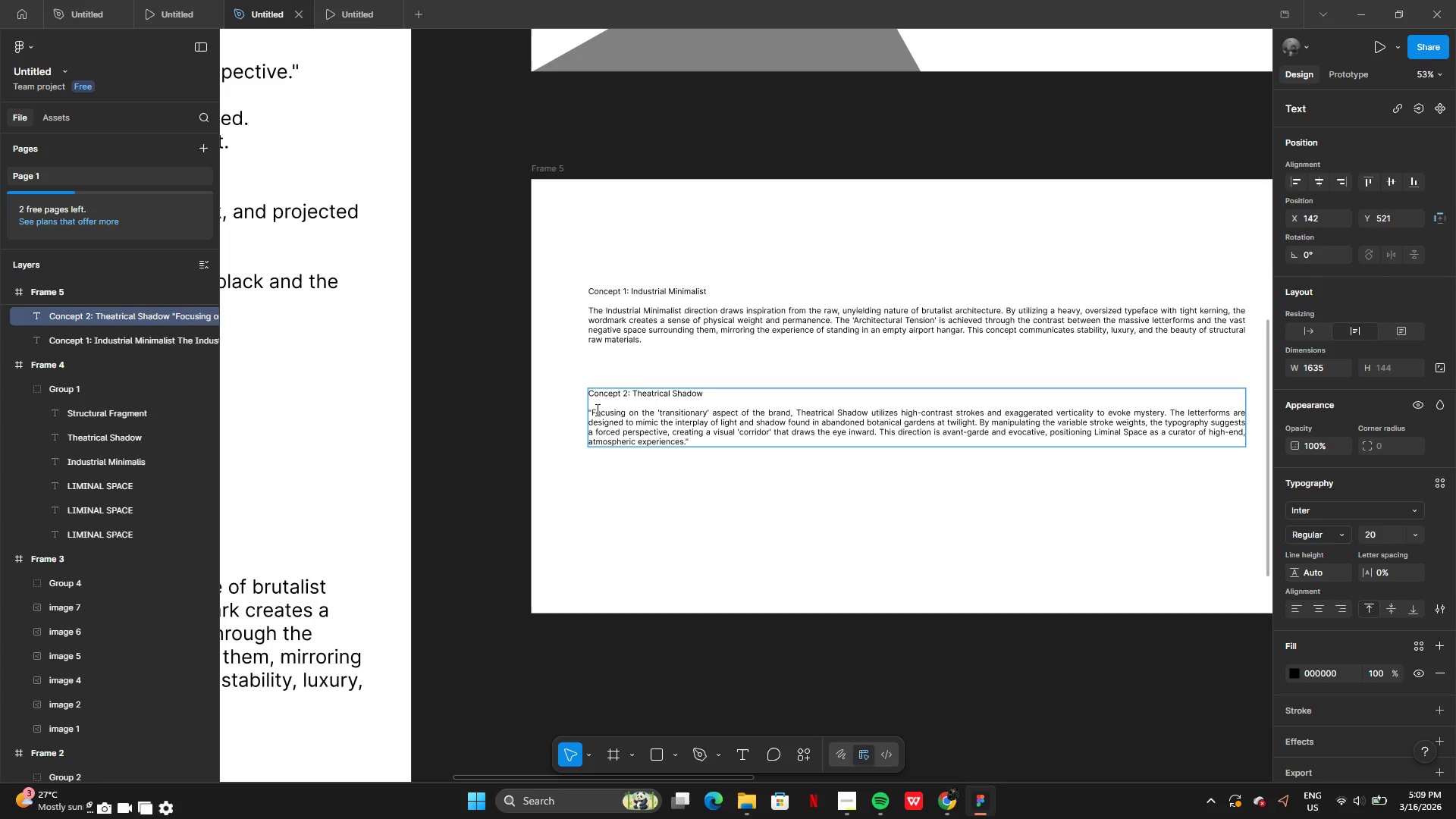 
key(ArrowLeft)
 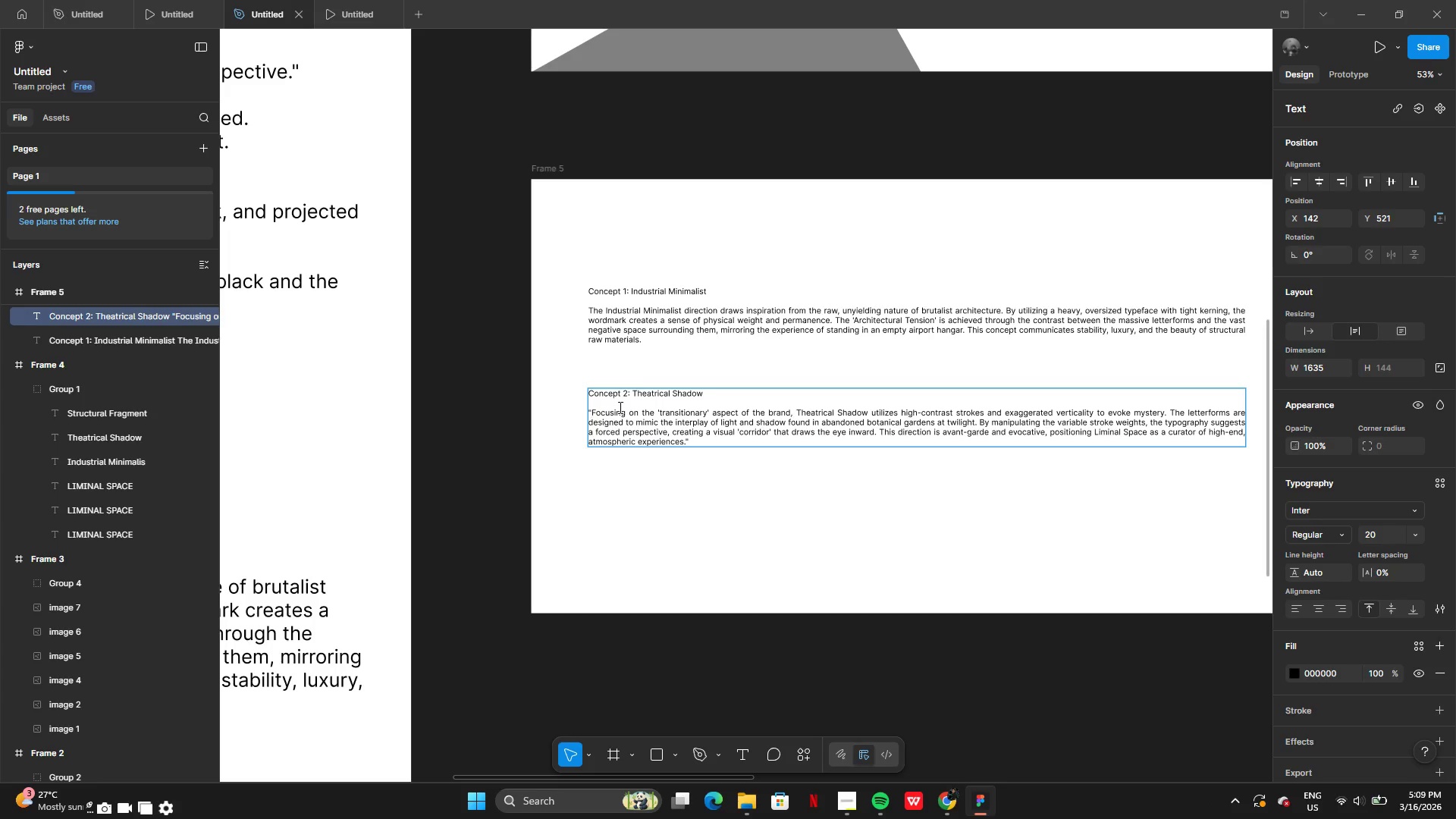 
key(Backspace)
 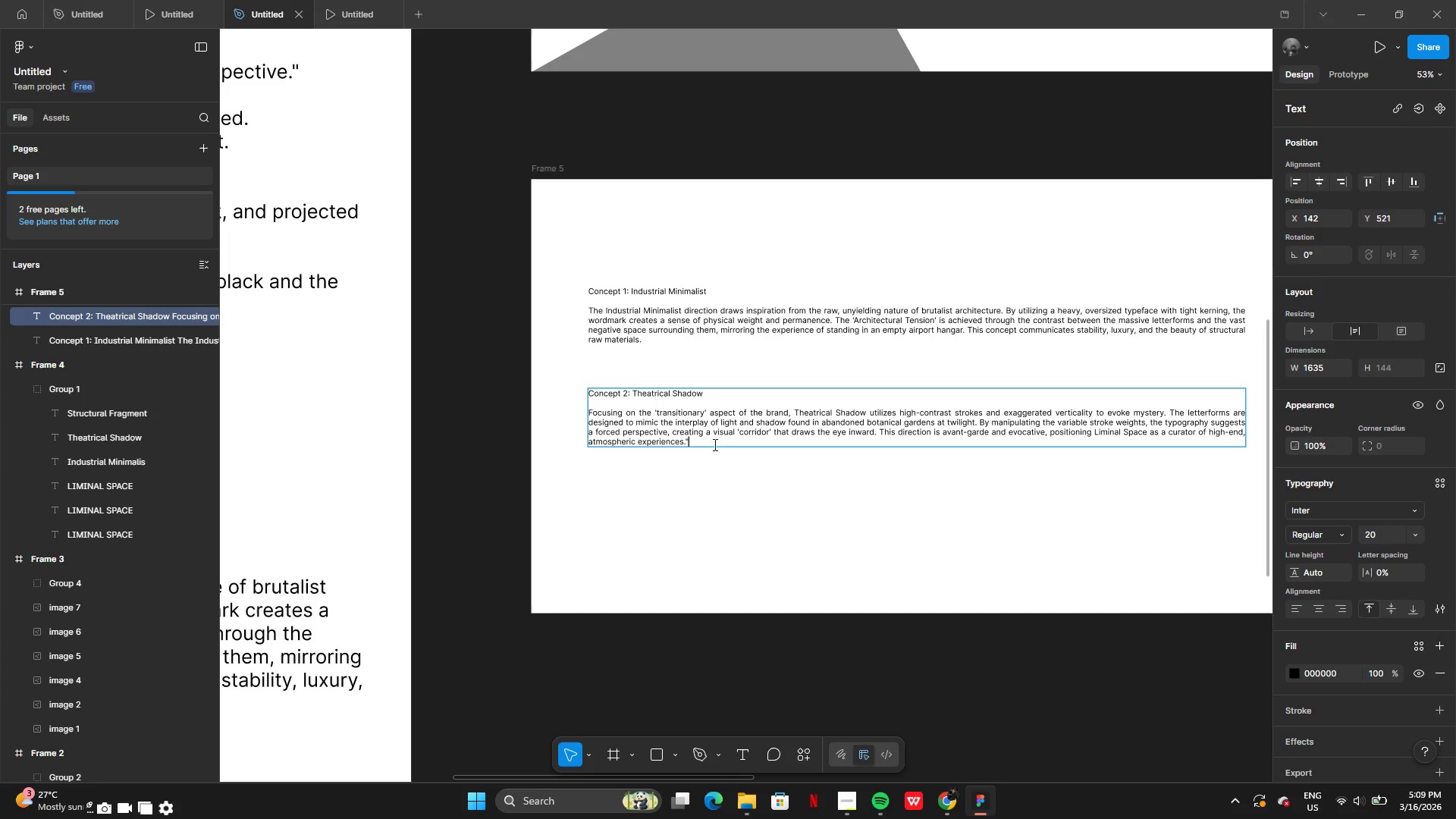 
key(Backspace)
 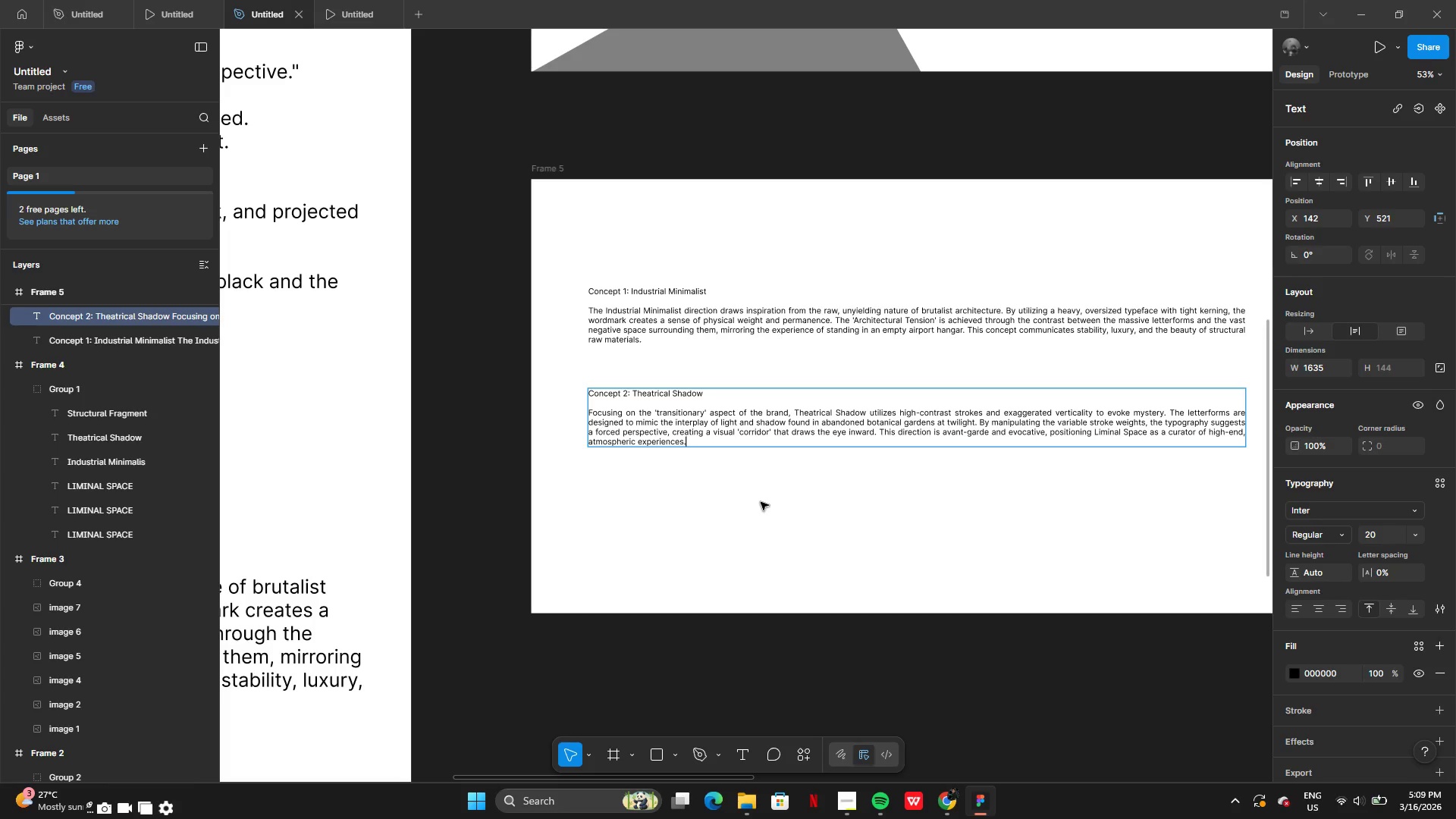 
left_click([761, 502])
 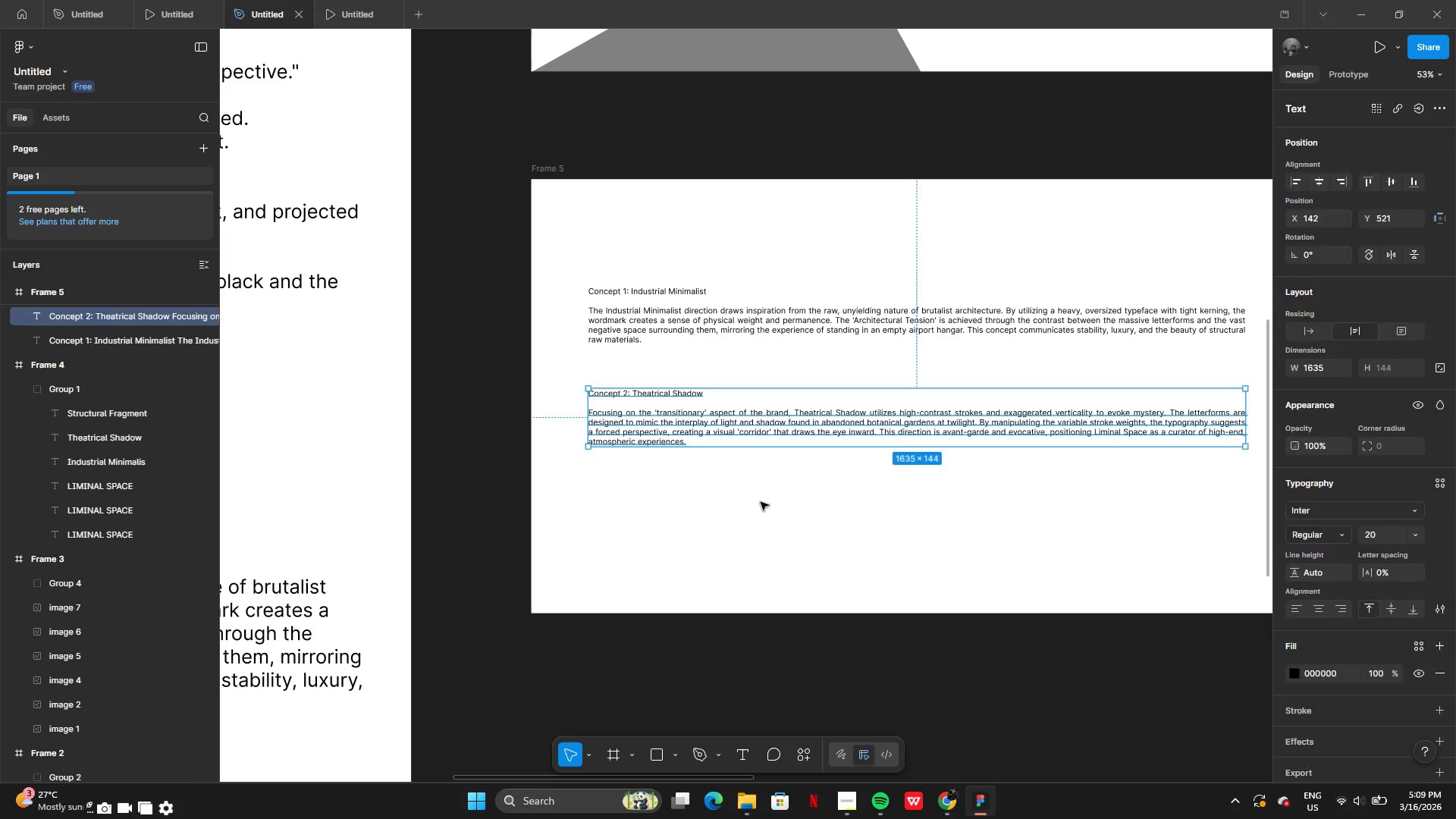 
left_click([761, 502])
 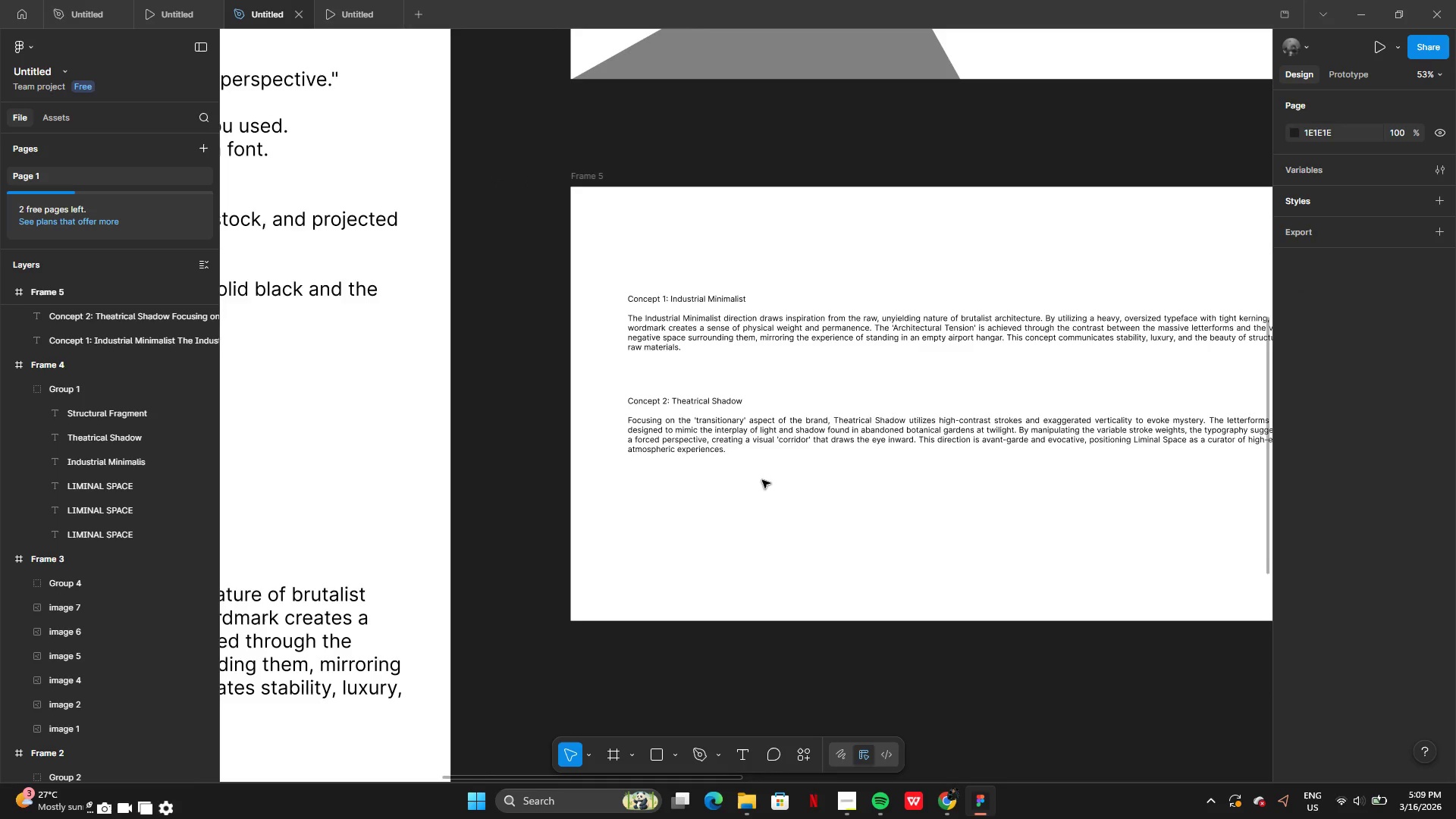 
wait(5.14)
 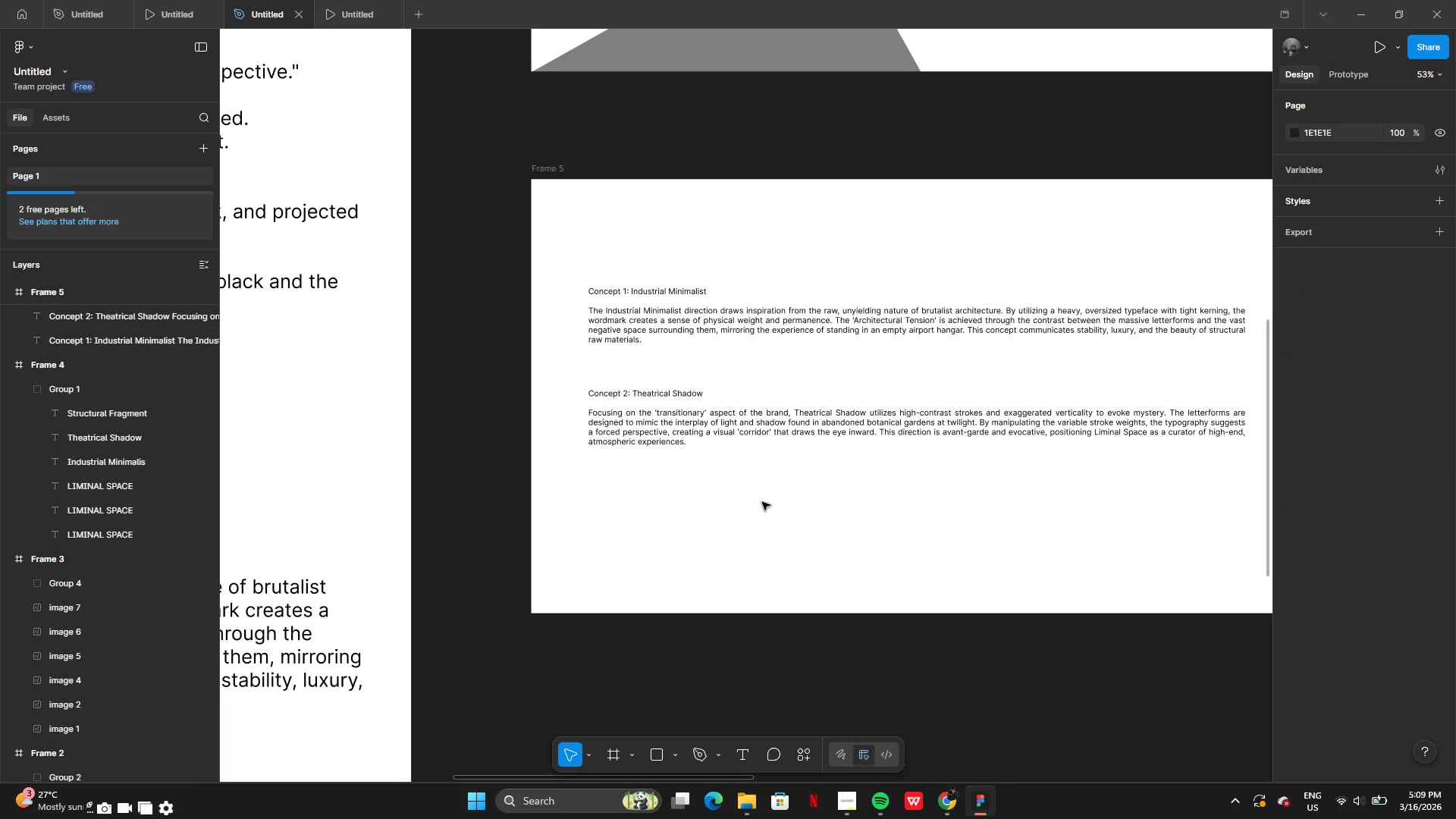 
left_click([843, 804])